 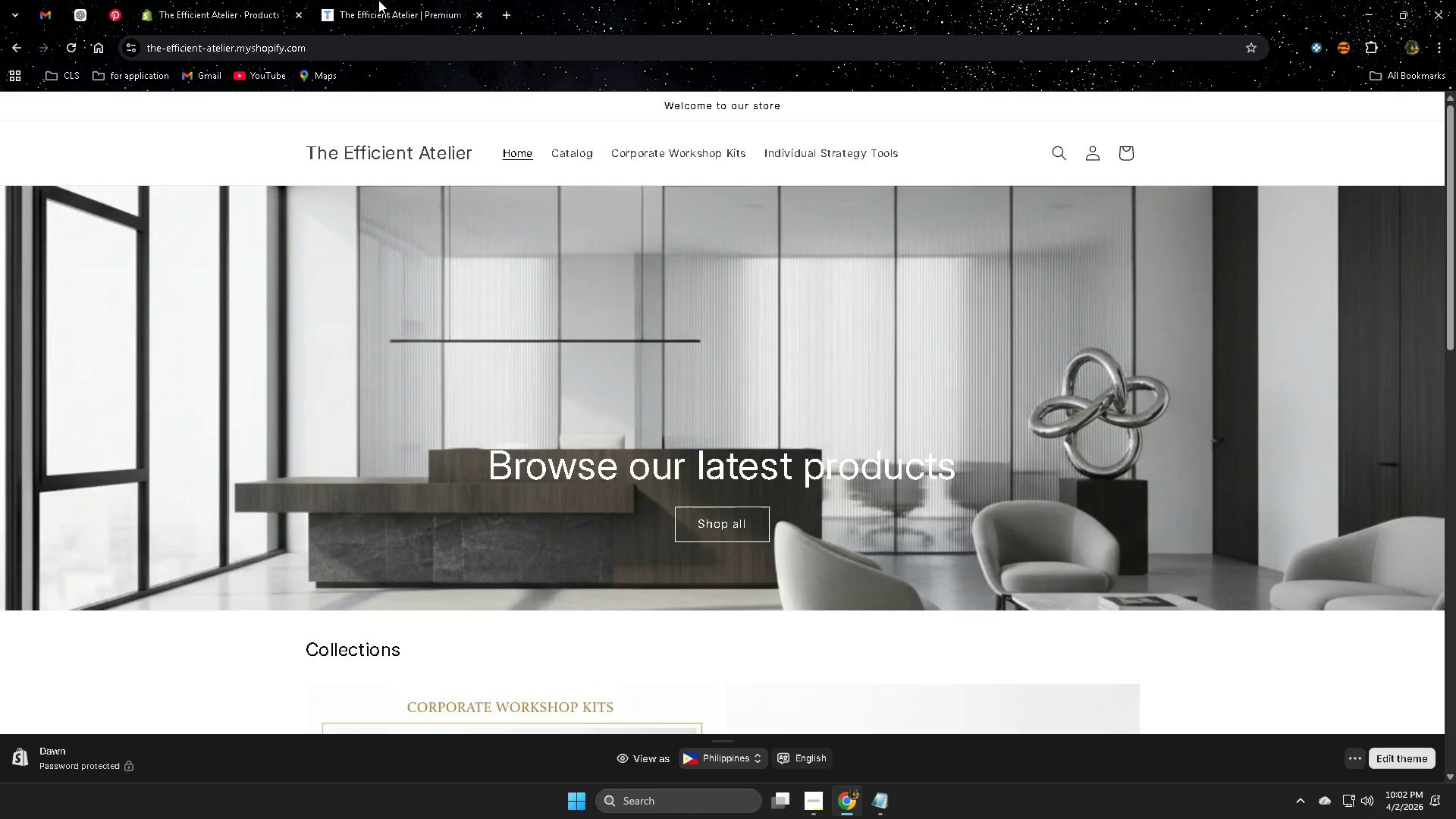 
left_click_drag(start_coordinate=[378, 0], to_coordinate=[412, 83])
 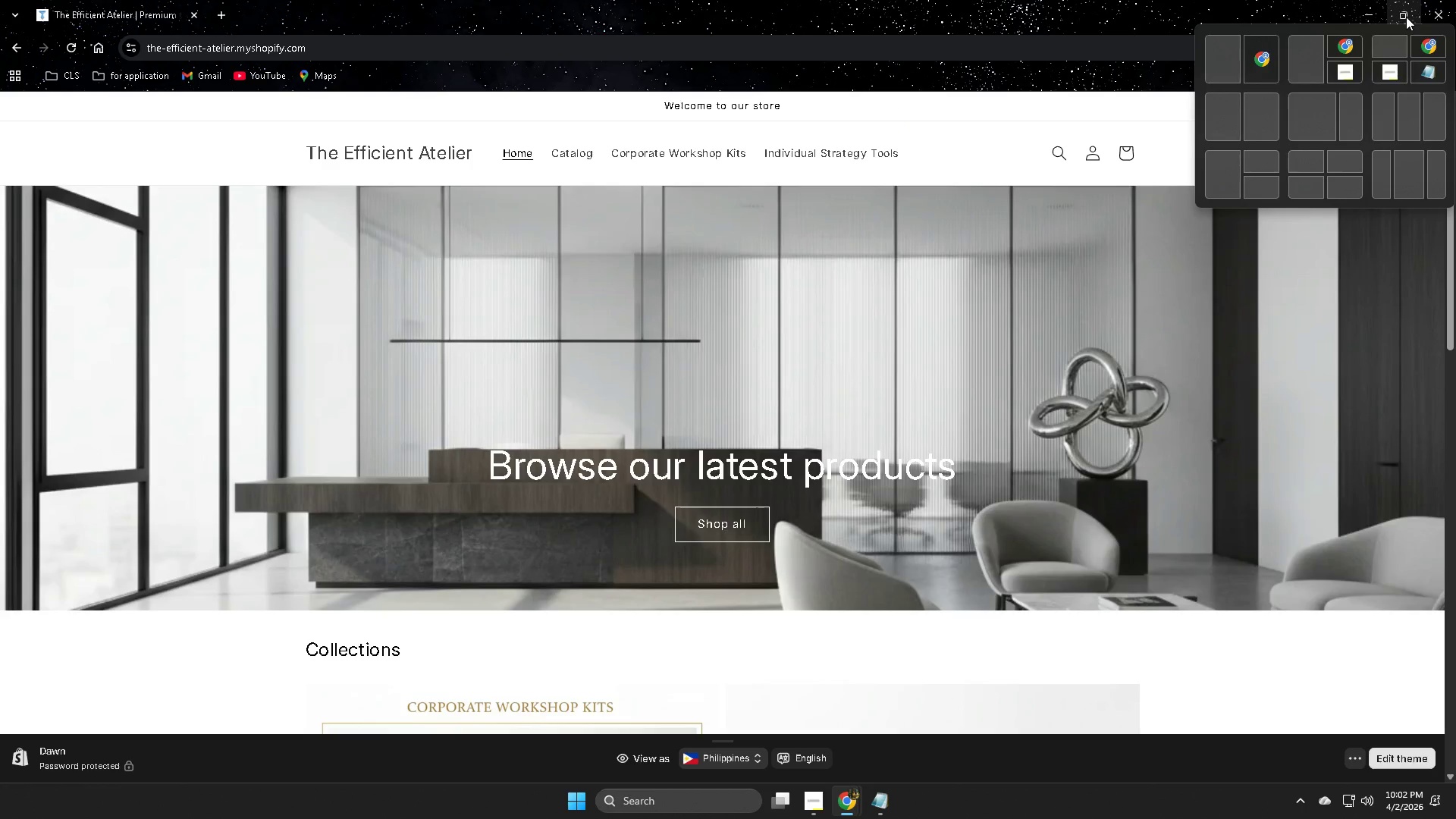 
wait(7.34)
 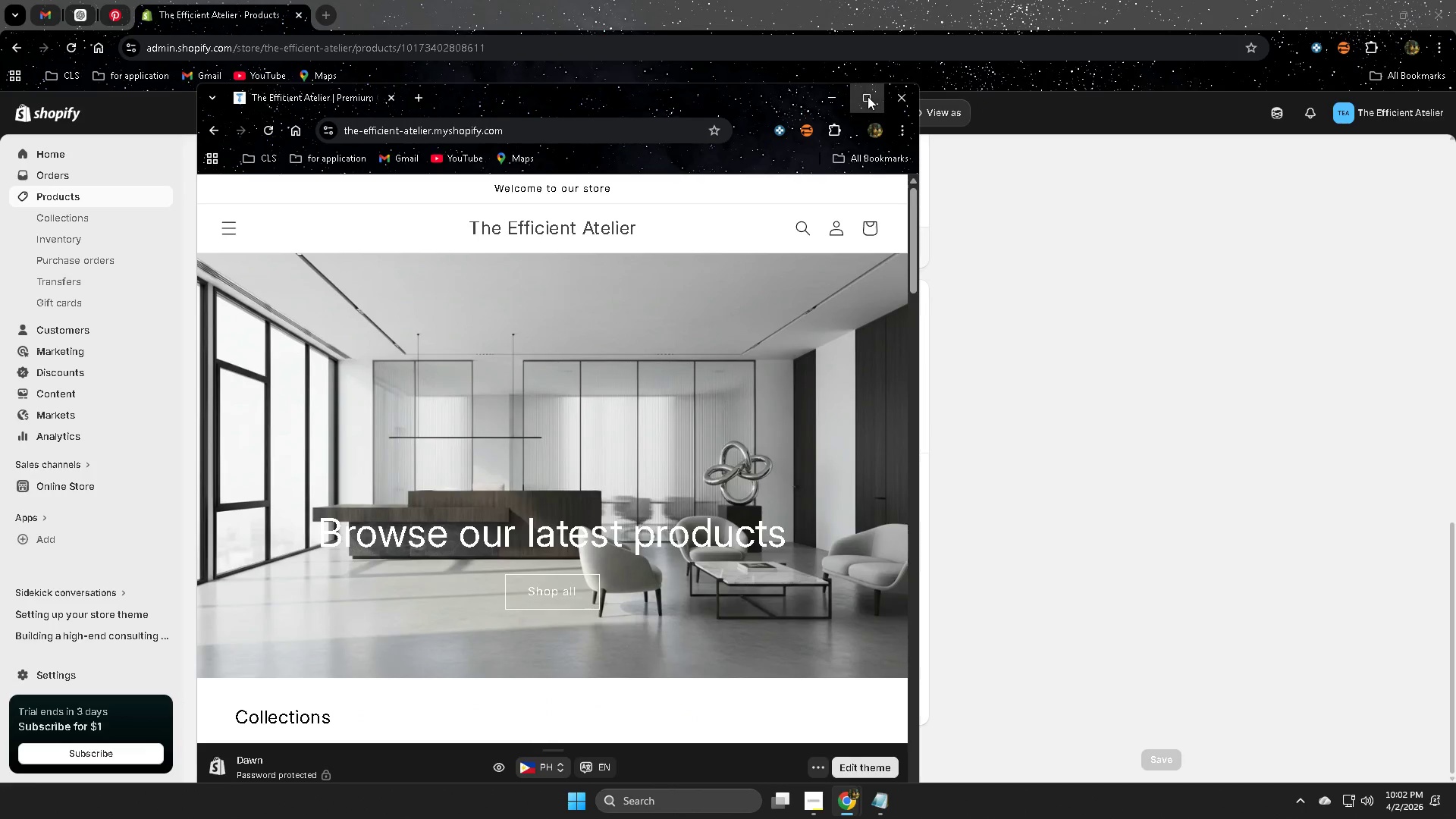 
left_click([1406, 17])
 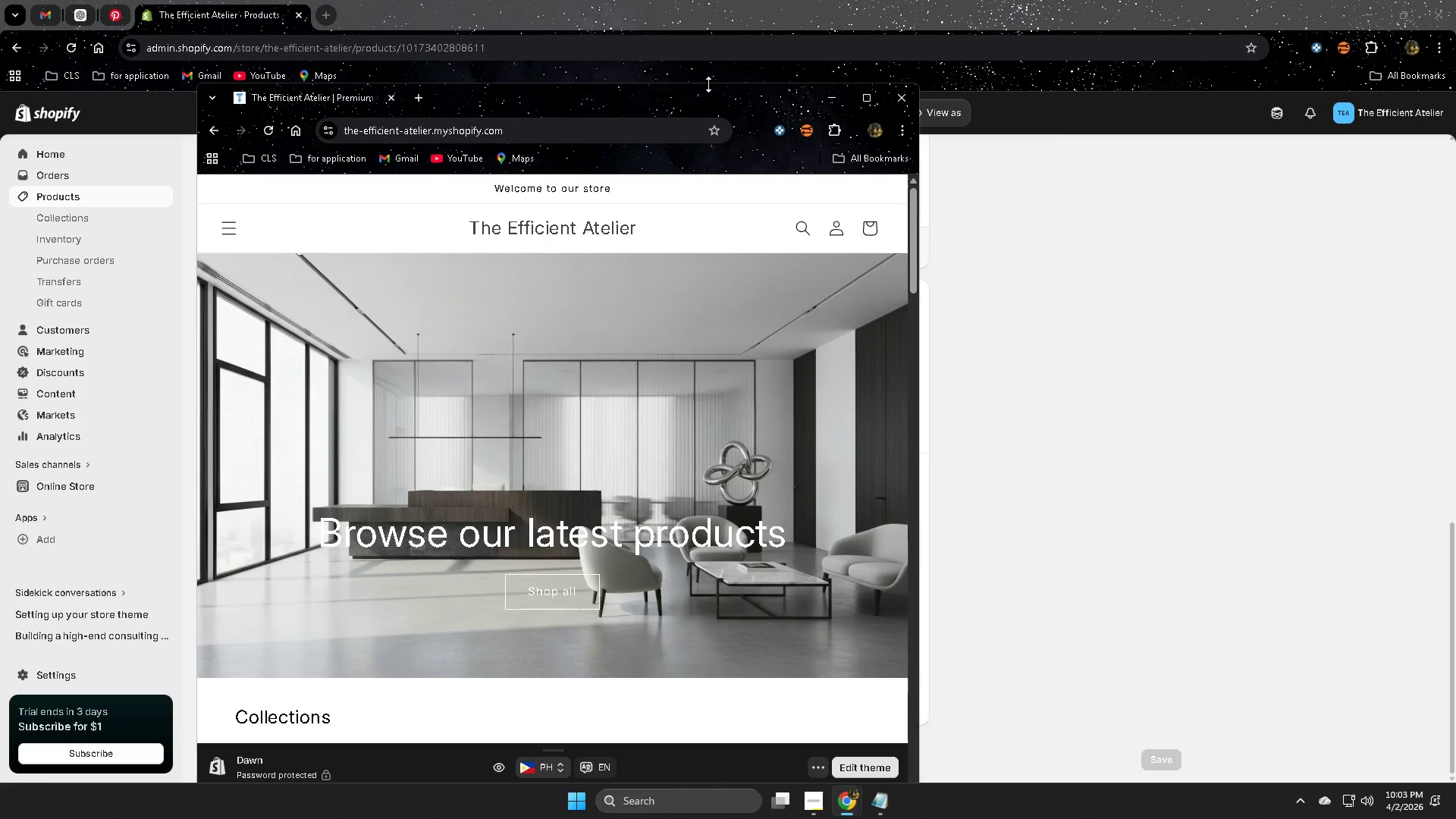 
left_click_drag(start_coordinate=[694, 96], to_coordinate=[753, 49])
 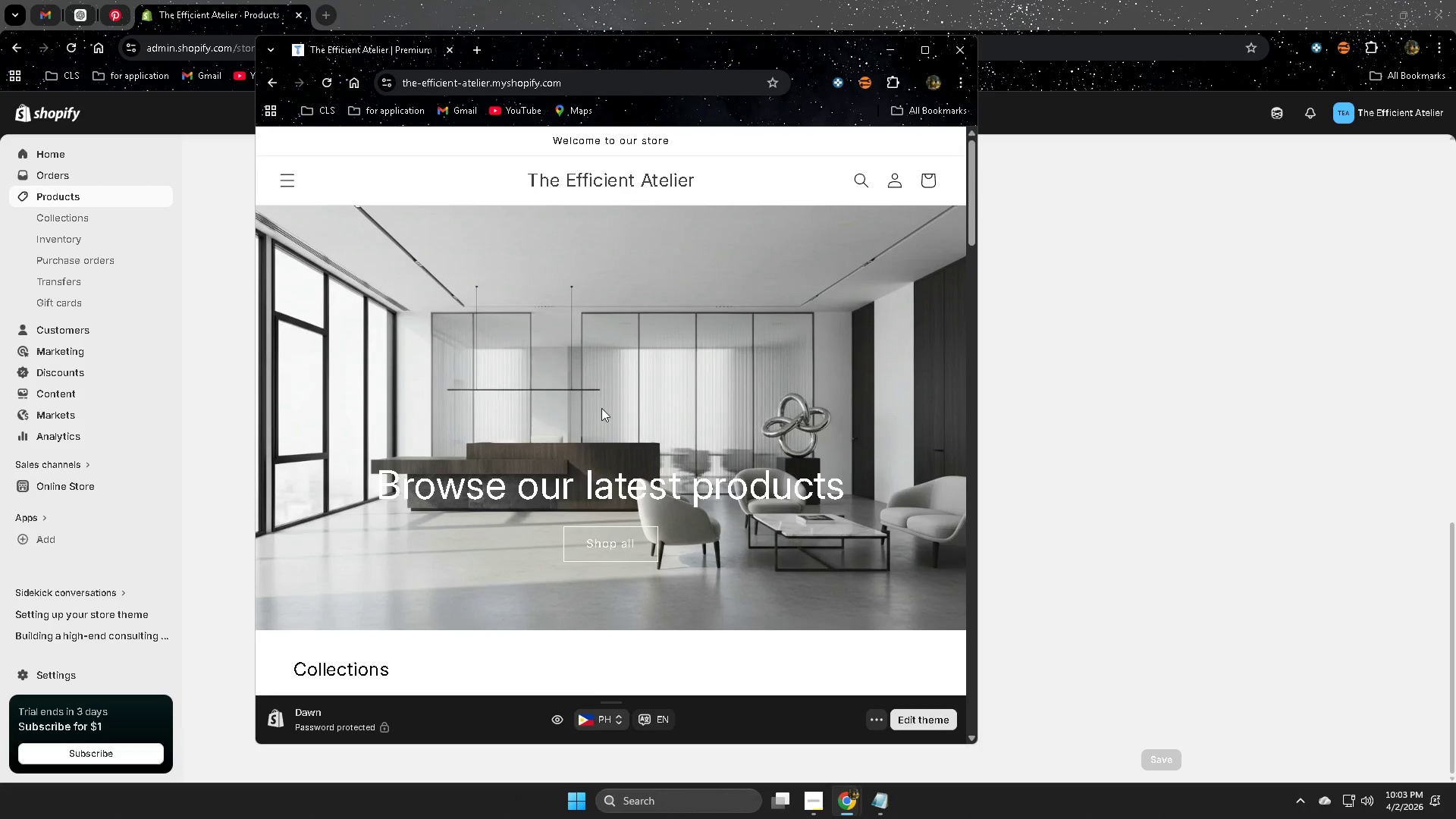 
scroll: coordinate [638, 408], scroll_direction: down, amount: 2.0
 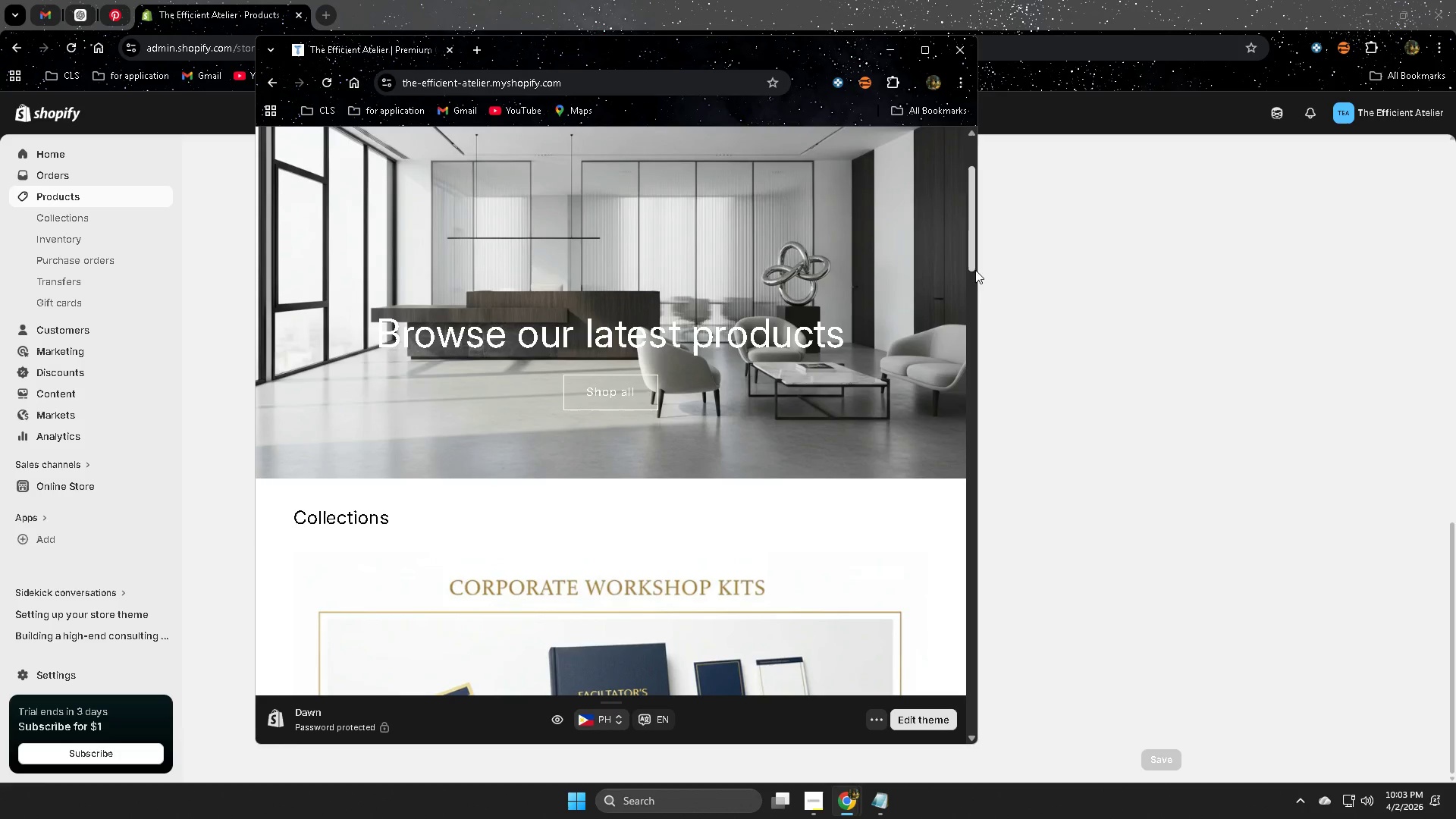 
left_click_drag(start_coordinate=[979, 271], to_coordinate=[627, 206])
 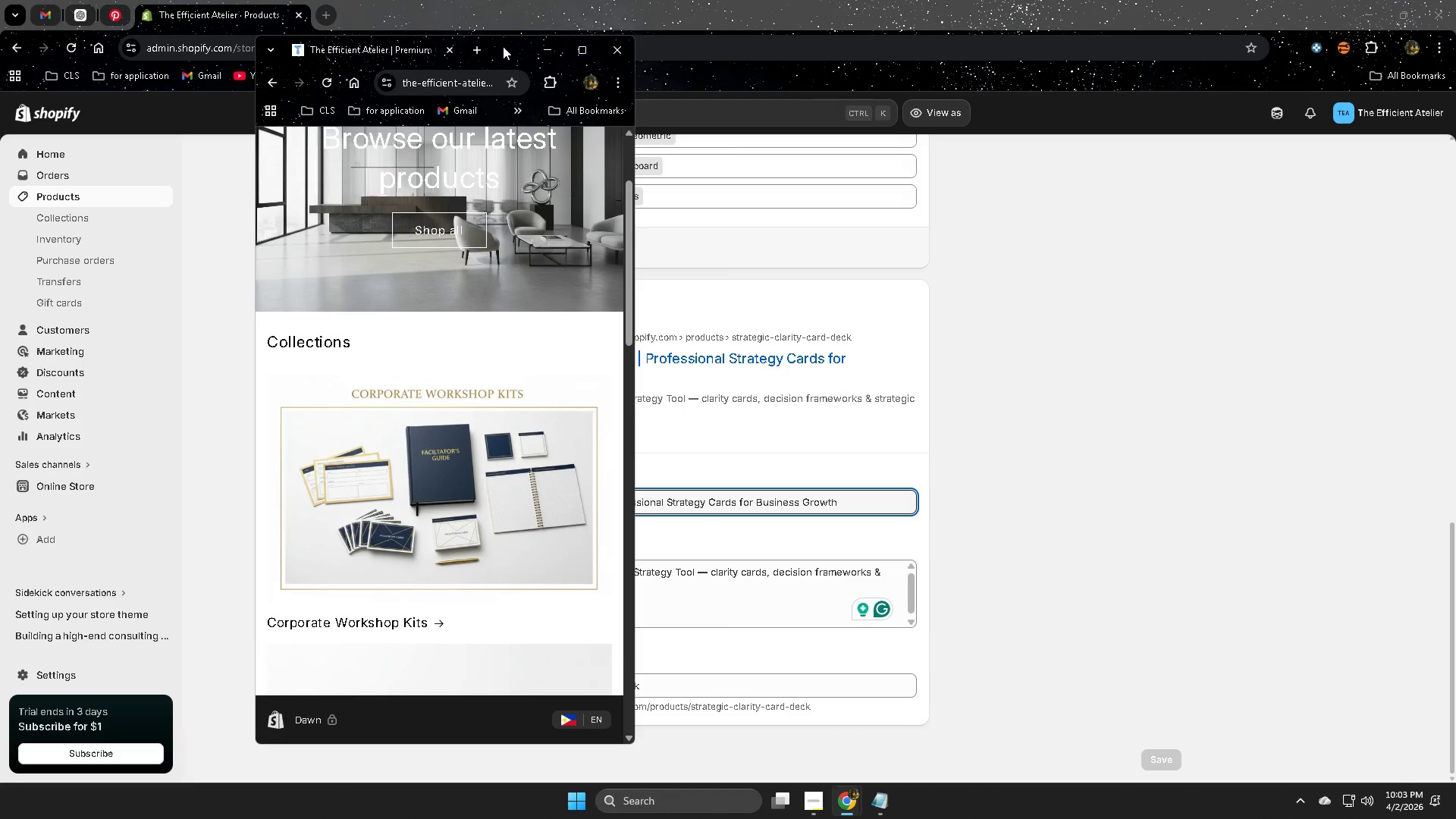 
left_click_drag(start_coordinate=[503, 46], to_coordinate=[641, 35])
 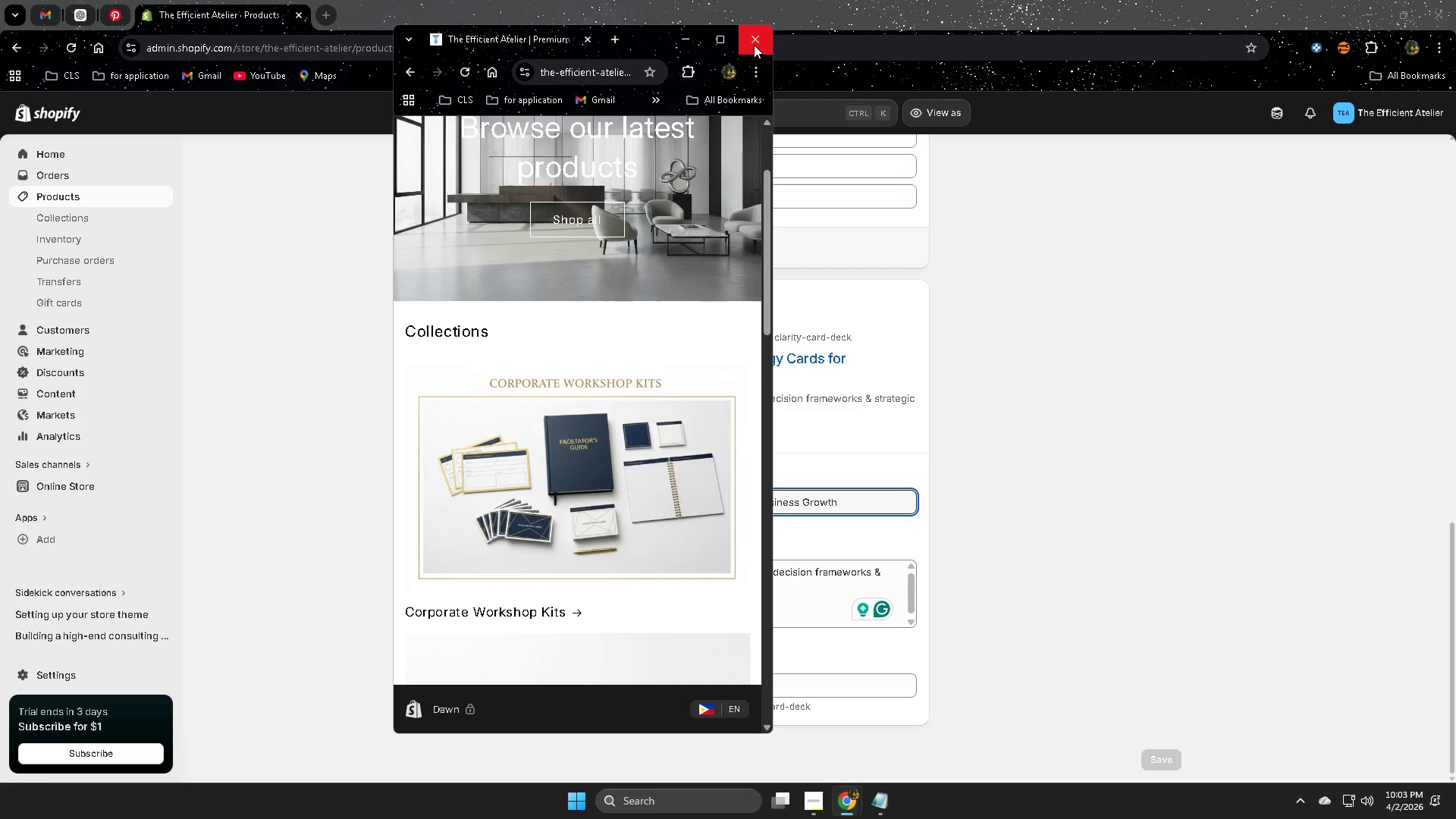 
left_click([754, 45])
 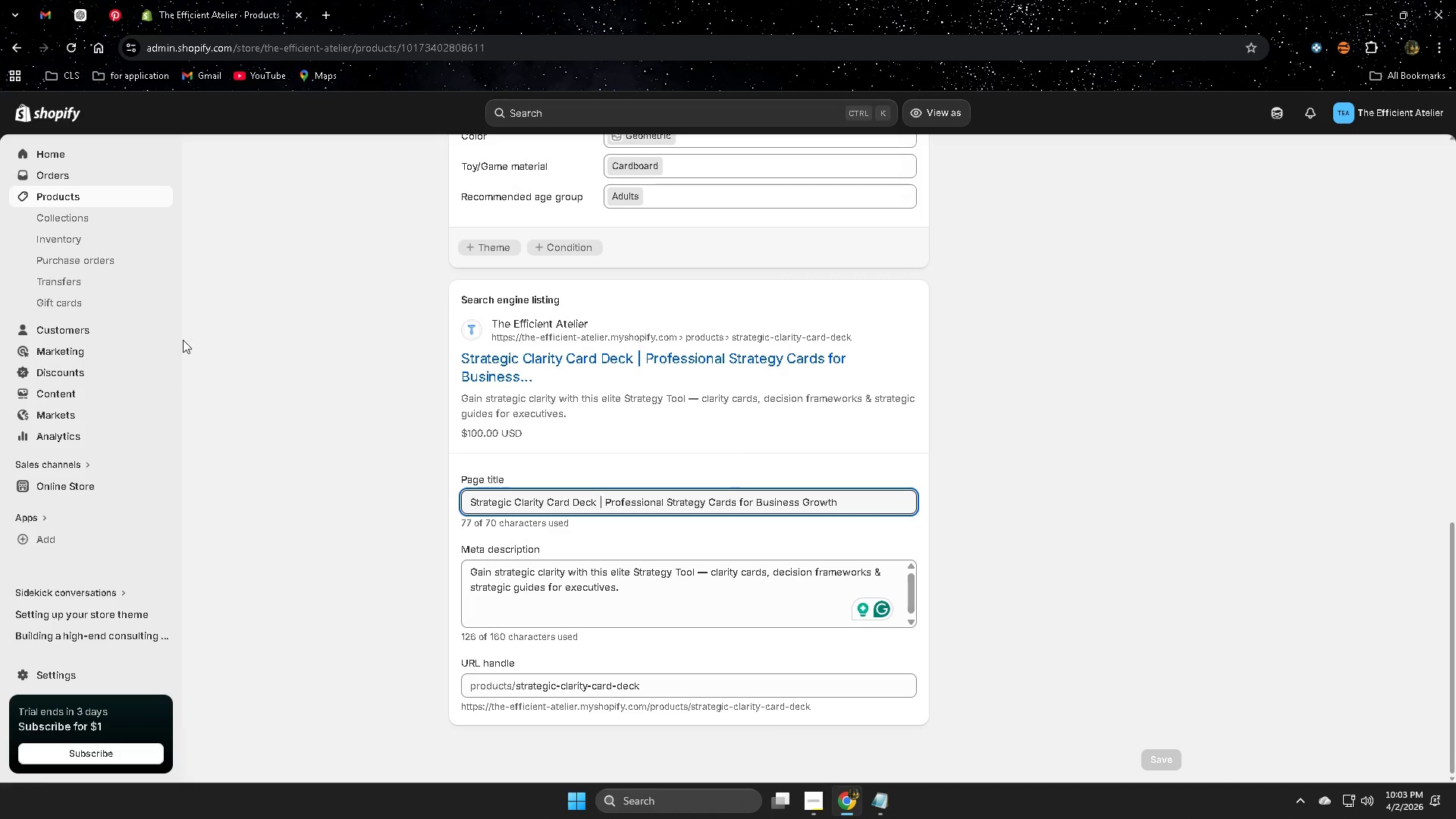 
scroll: coordinate [149, 383], scroll_direction: up, amount: 2.0
 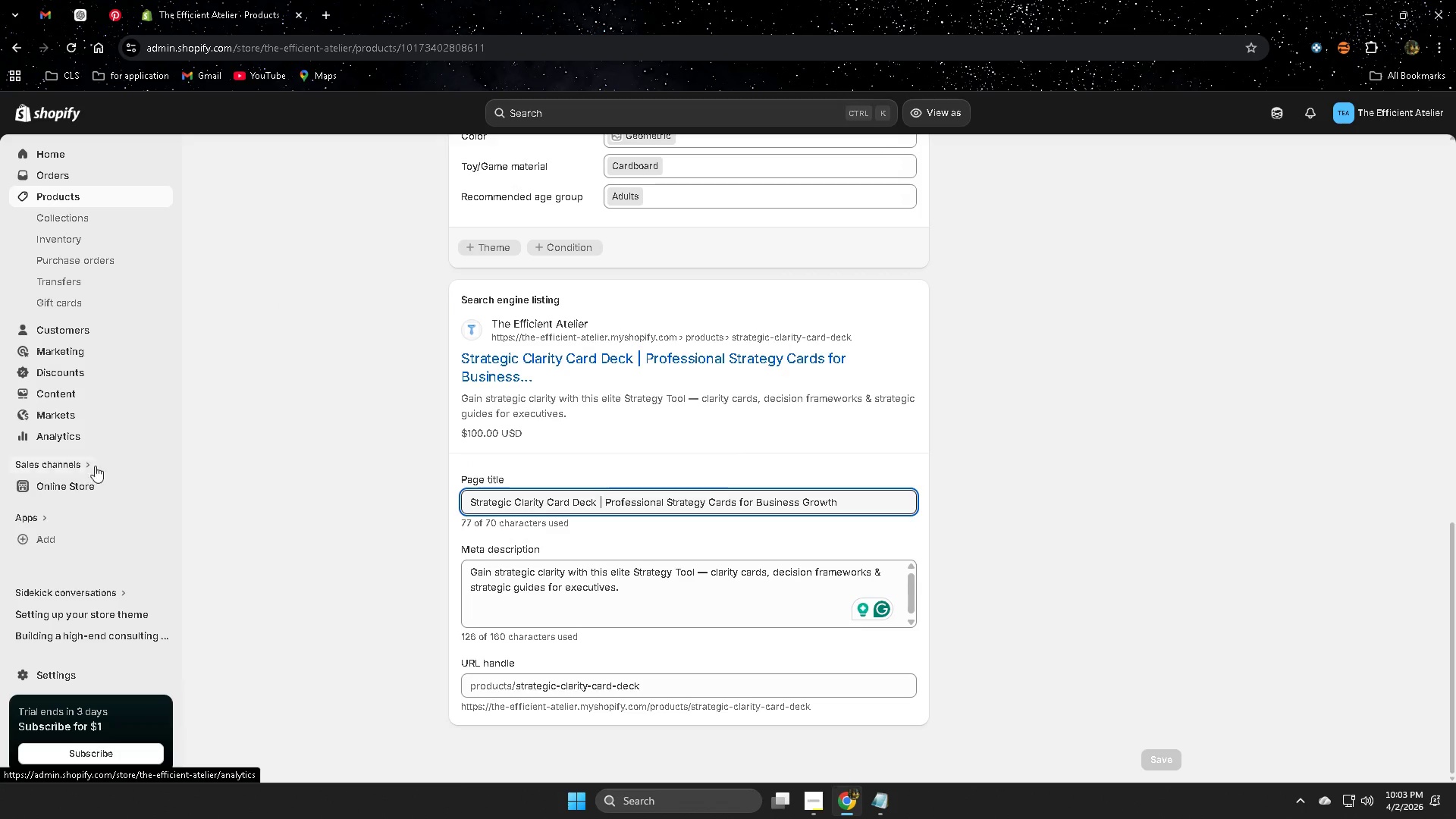 
left_click([80, 487])
 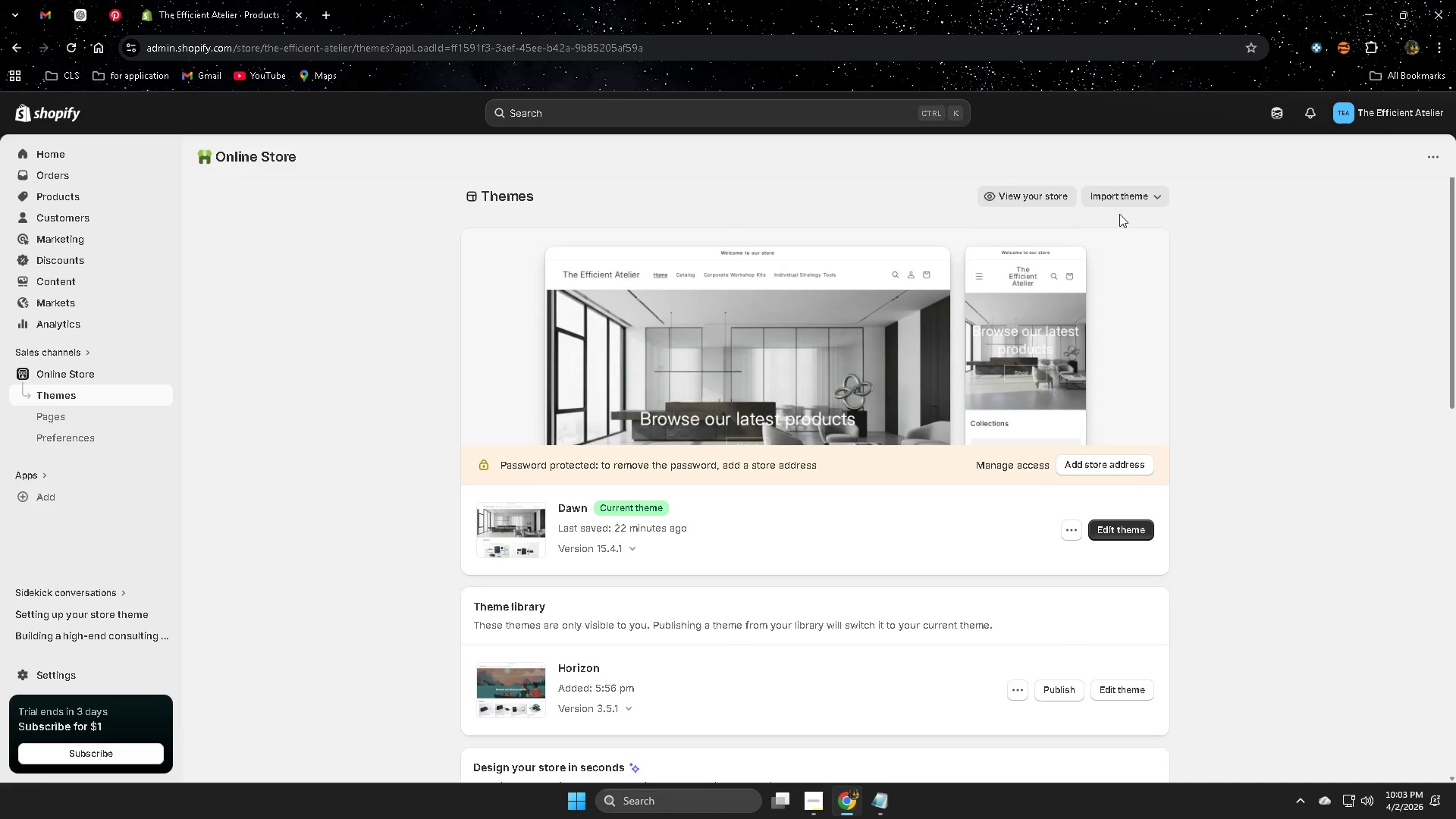 
wait(6.02)
 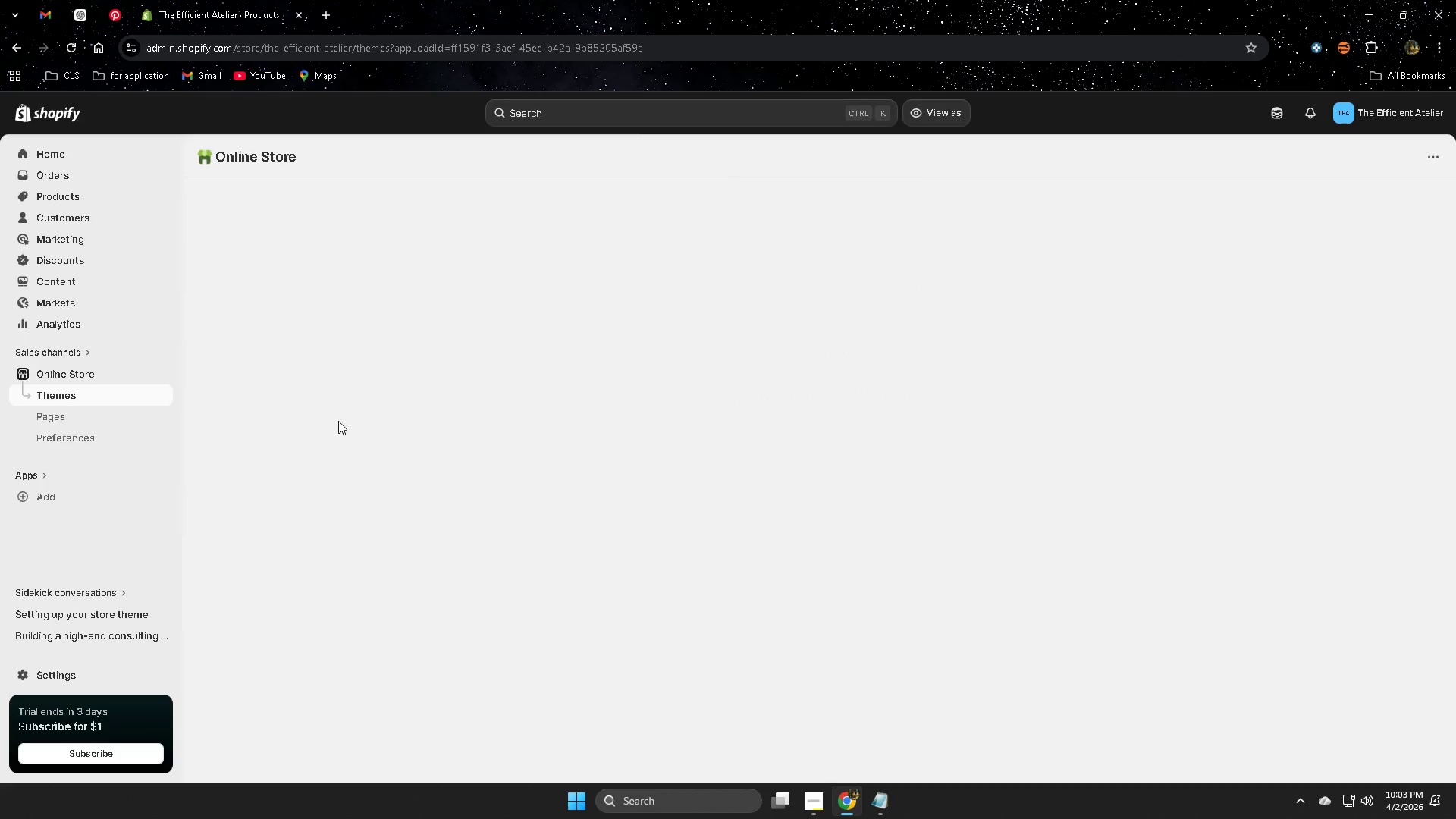 
left_click([1046, 192])
 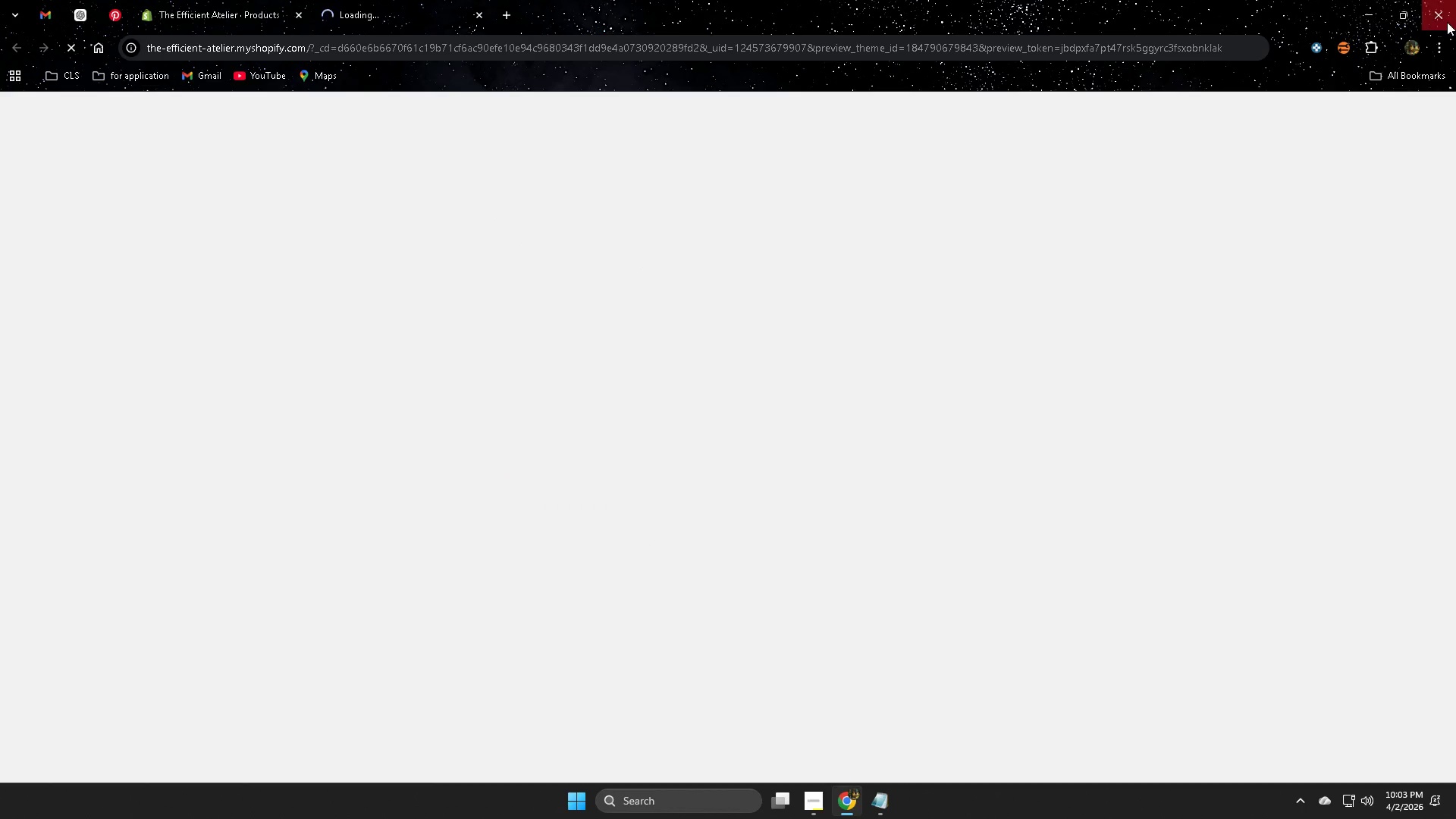 
mouse_move([1402, 12])
 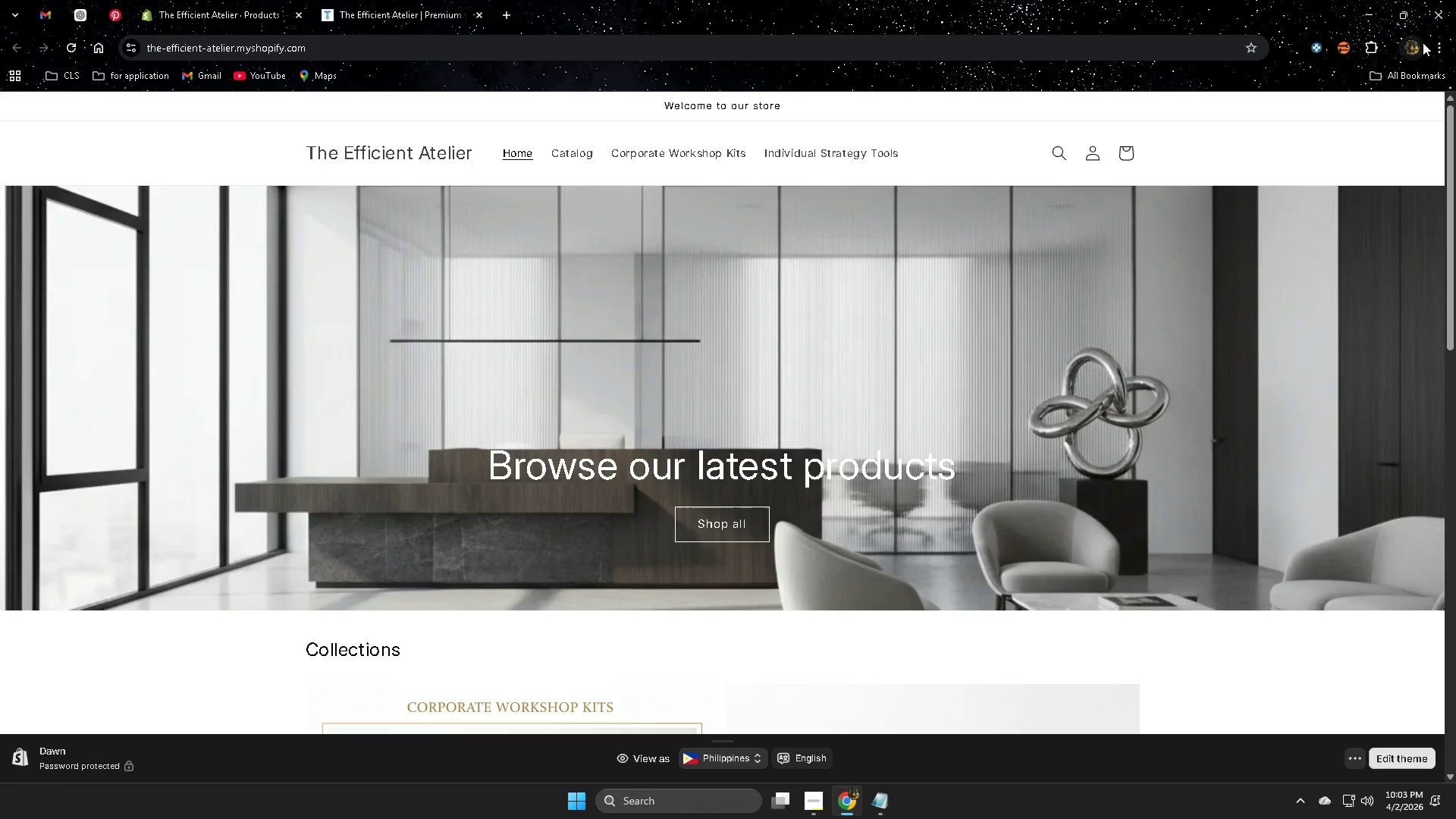 
left_click([1401, 16])
 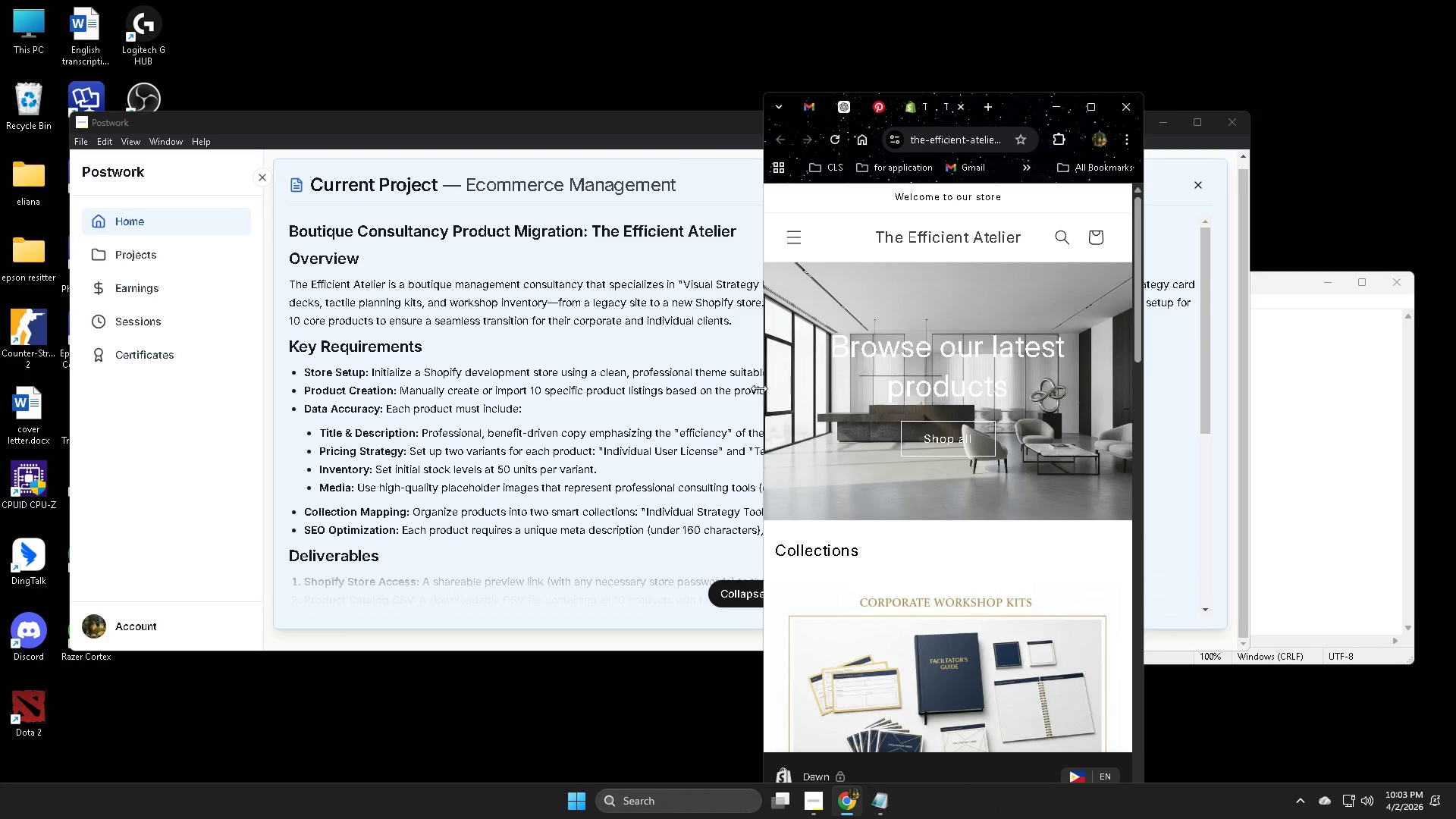 
scroll: coordinate [988, 438], scroll_direction: down, amount: 12.0
 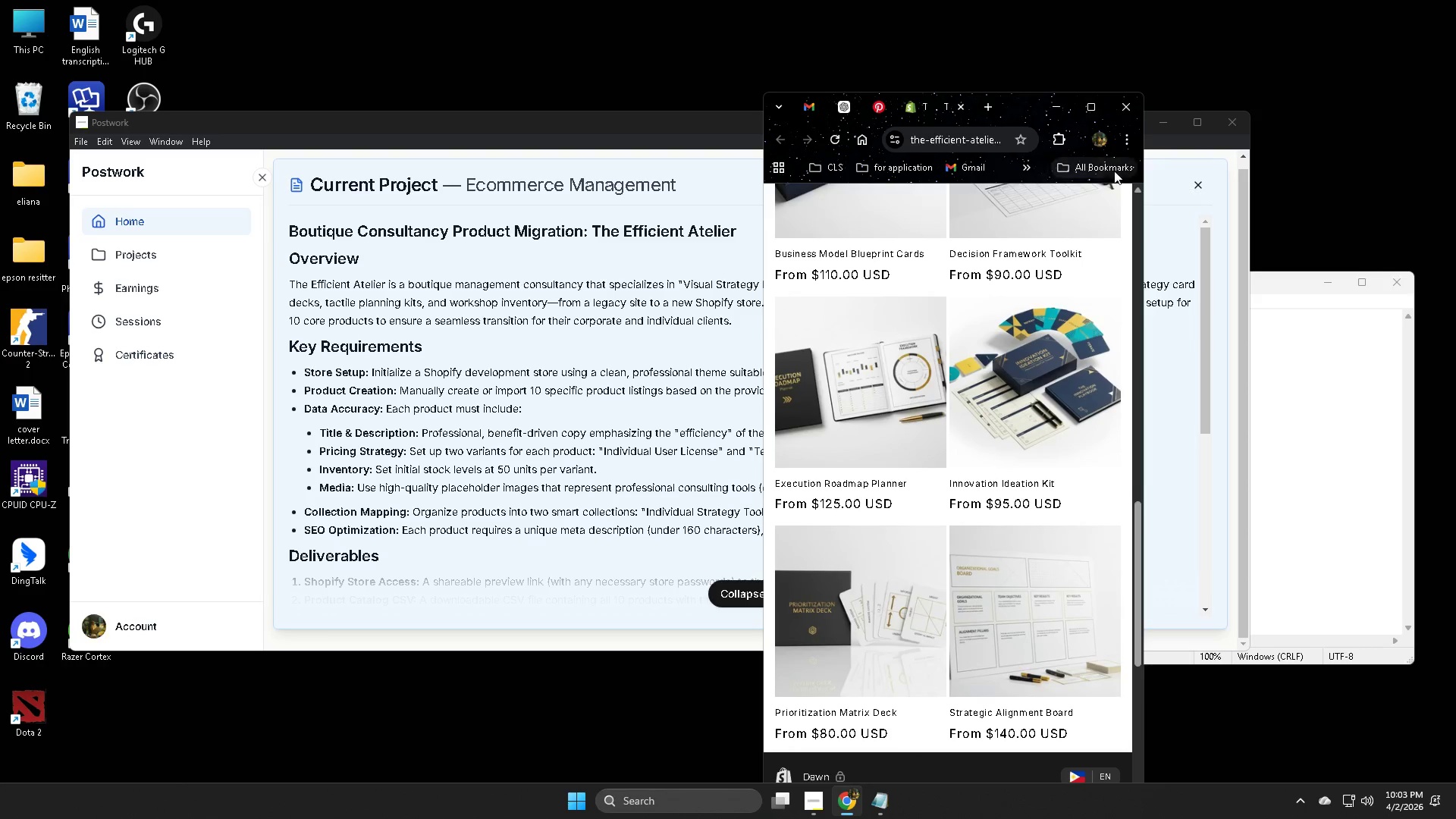 
left_click([1095, 113])
 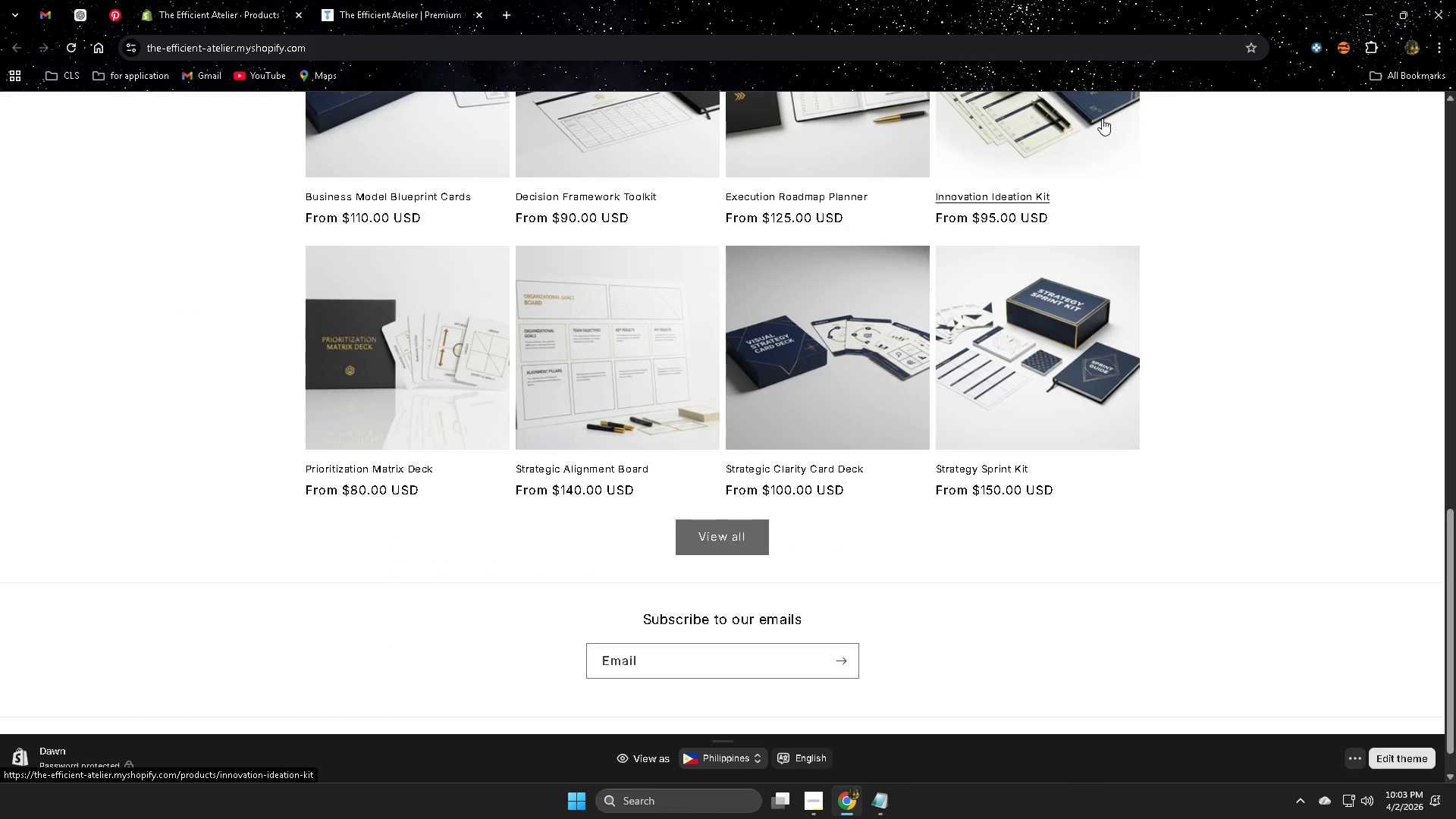 
left_click([1102, 118])
 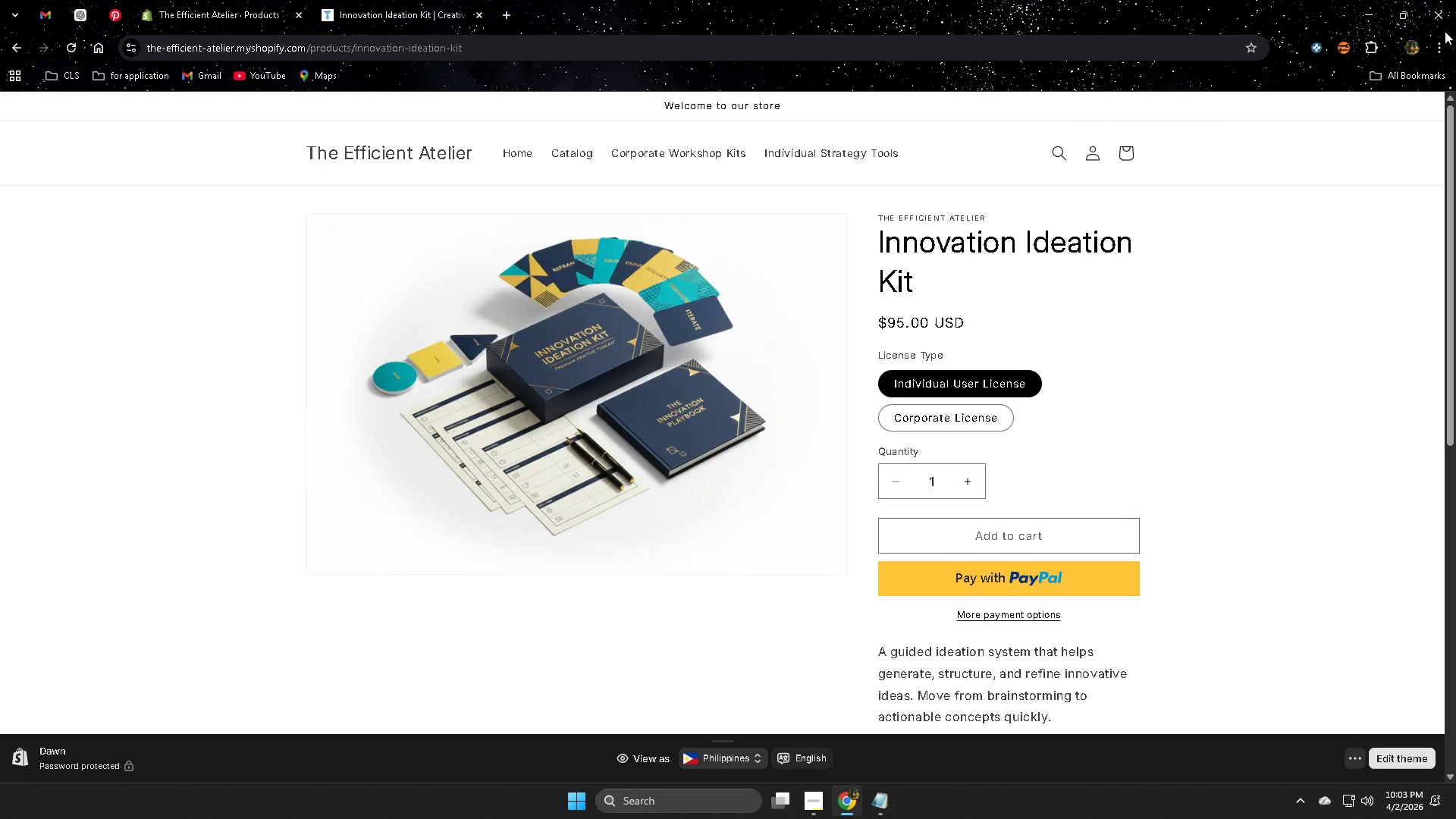 
wait(30.44)
 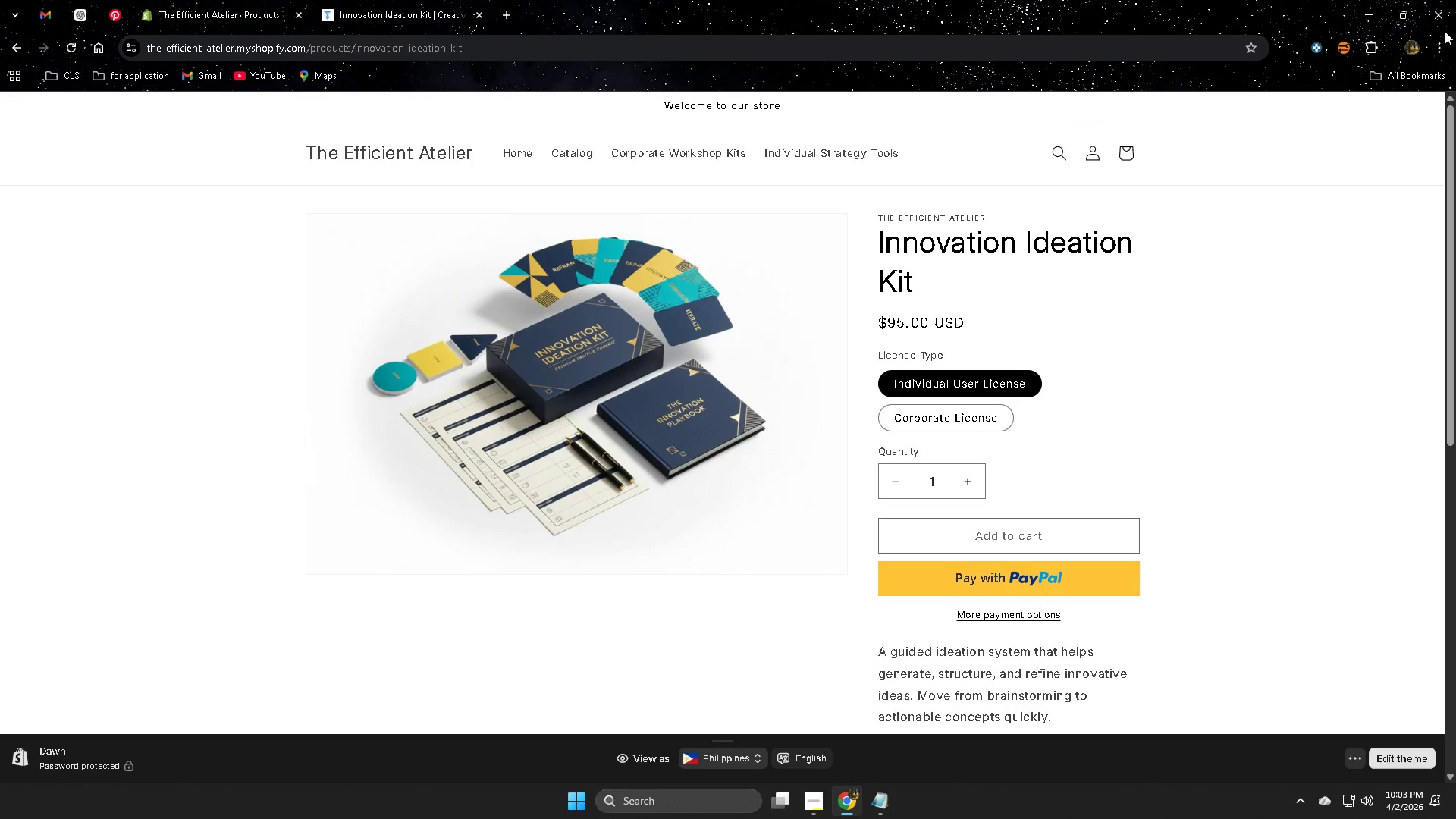 
left_click([821, 802])